 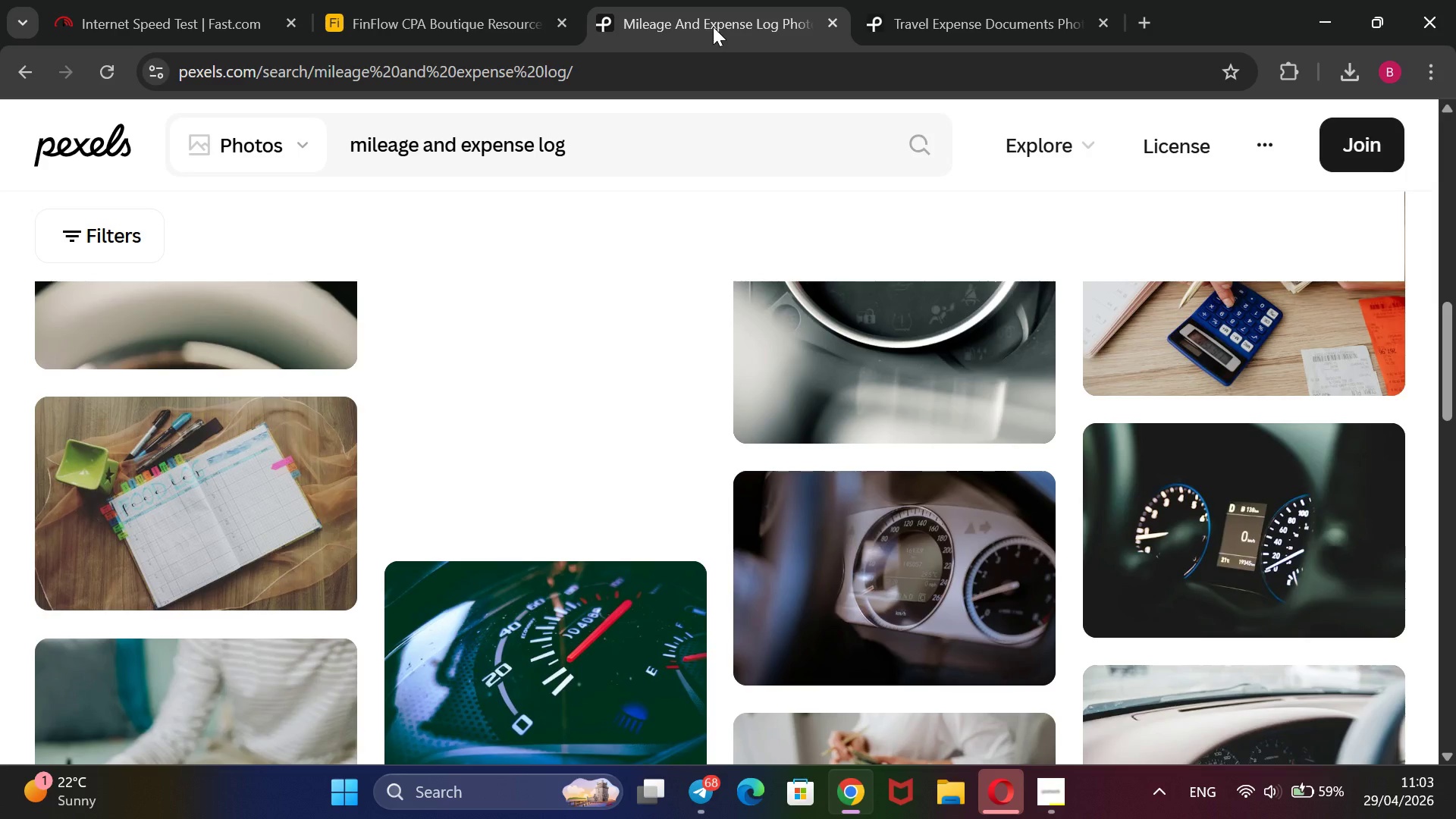 
left_click_drag(start_coordinate=[658, 139], to_coordinate=[311, 144])
 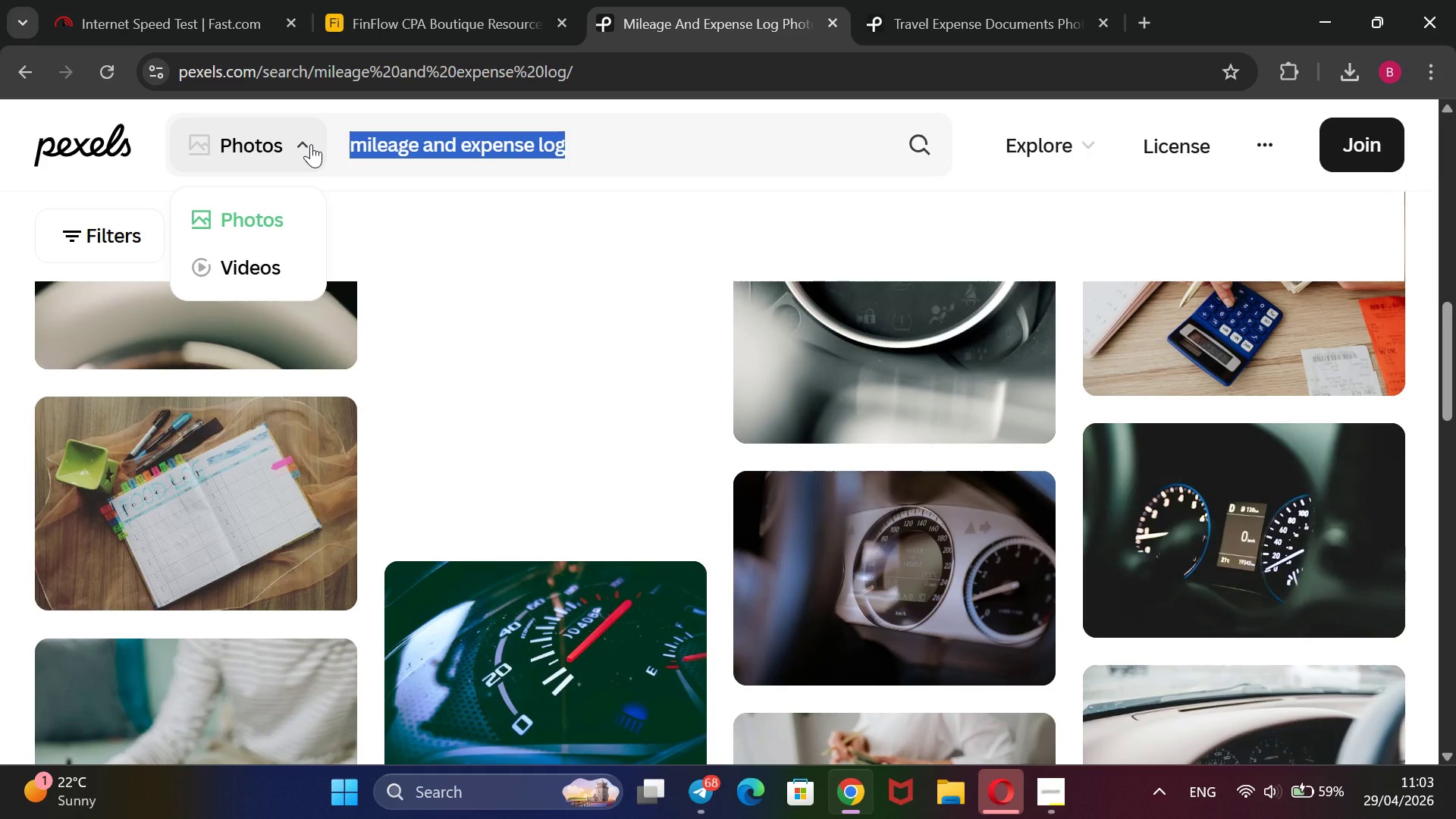 
key(Backspace)
type(sales tax filing Guide)
 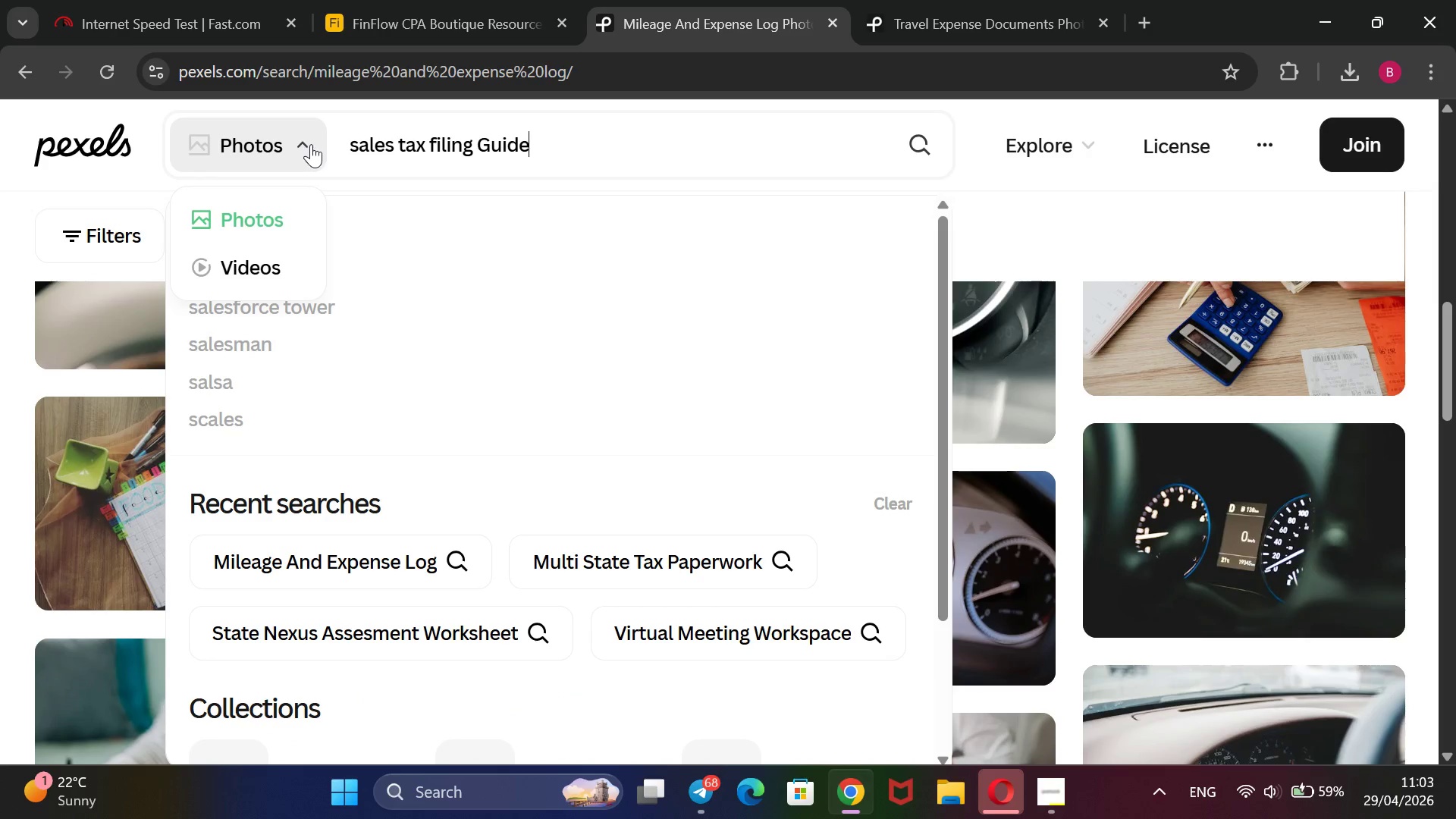 
key(Enter)
 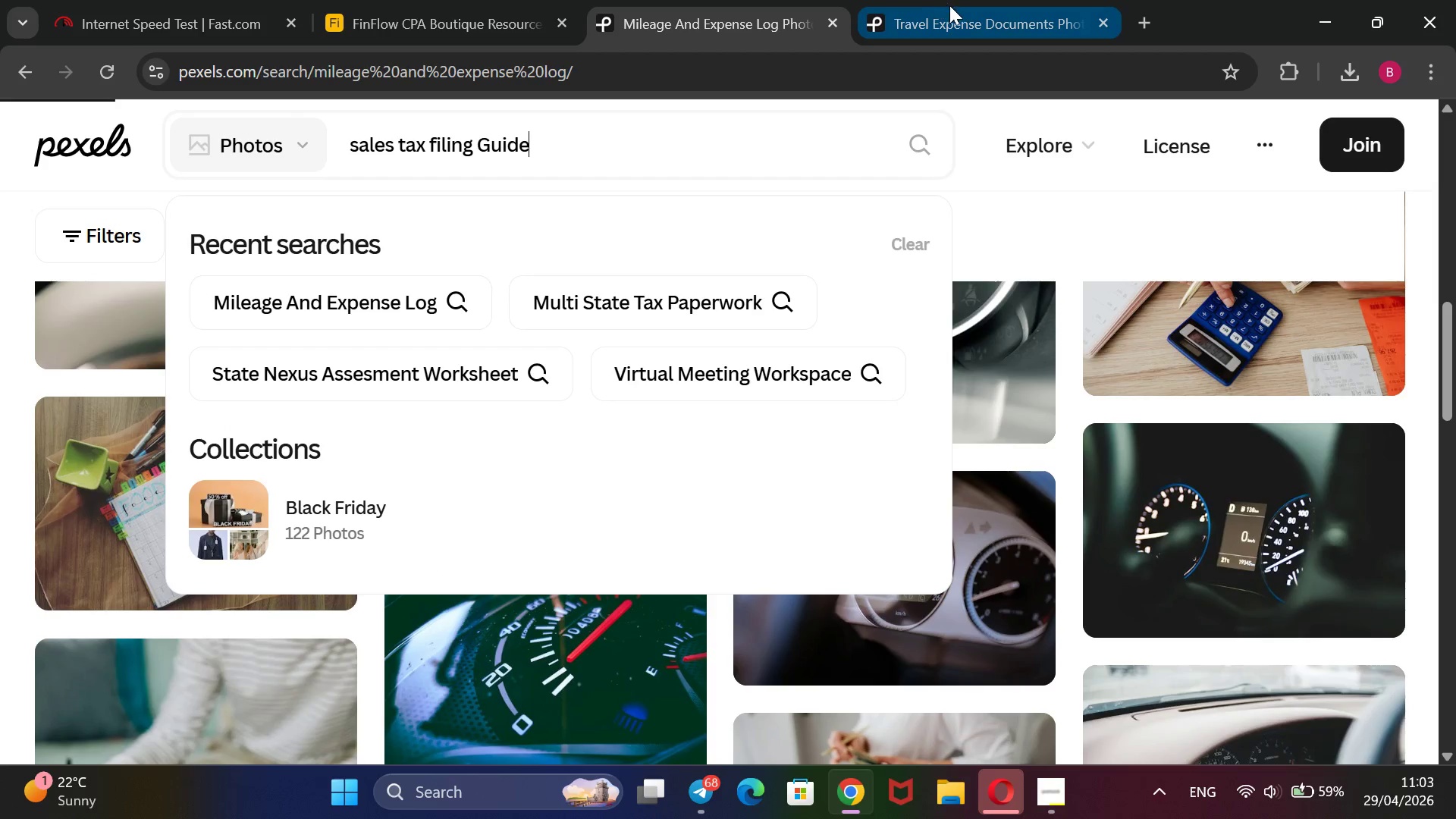 
left_click([953, 5])
 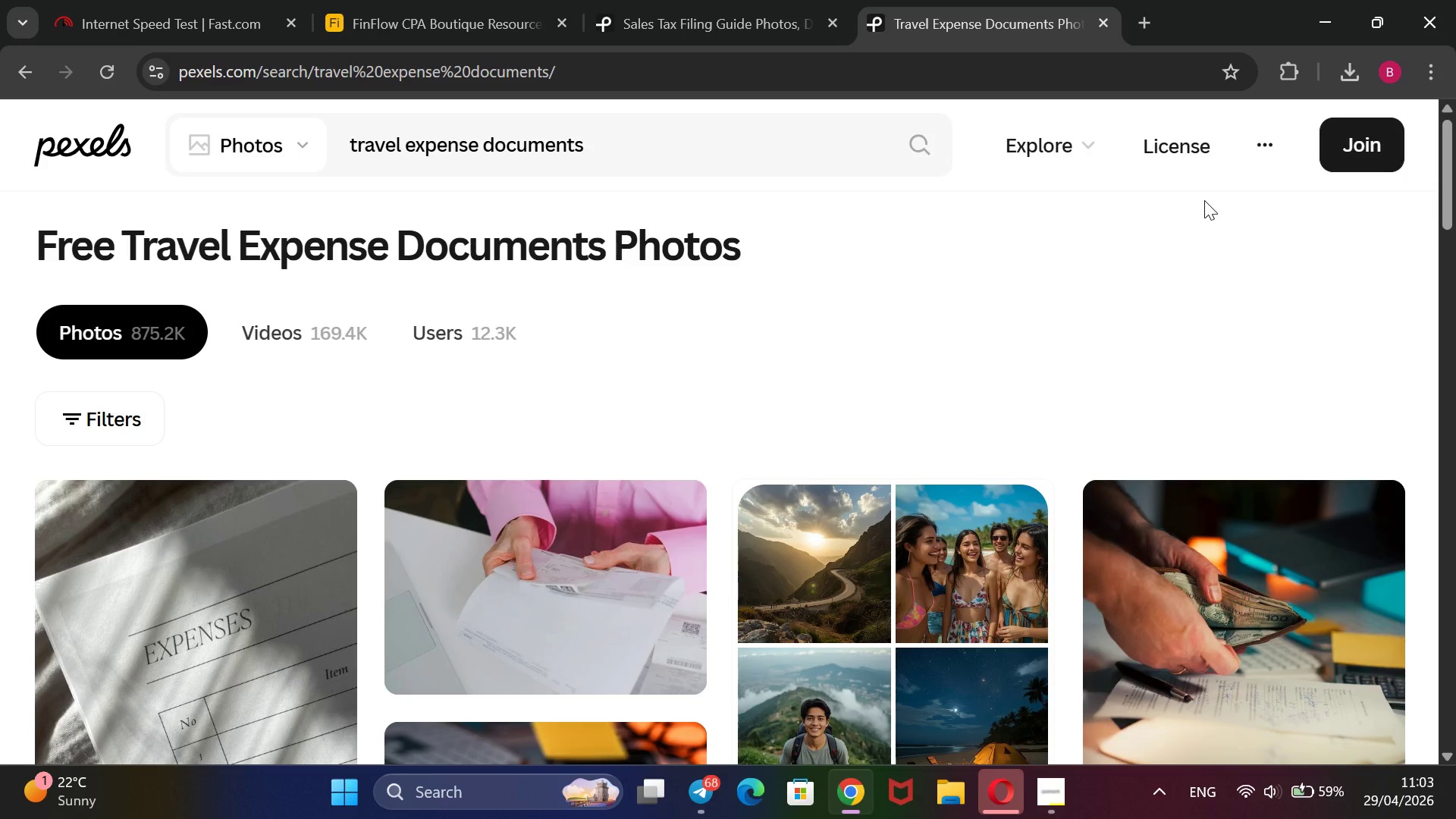 
wait(32.75)
 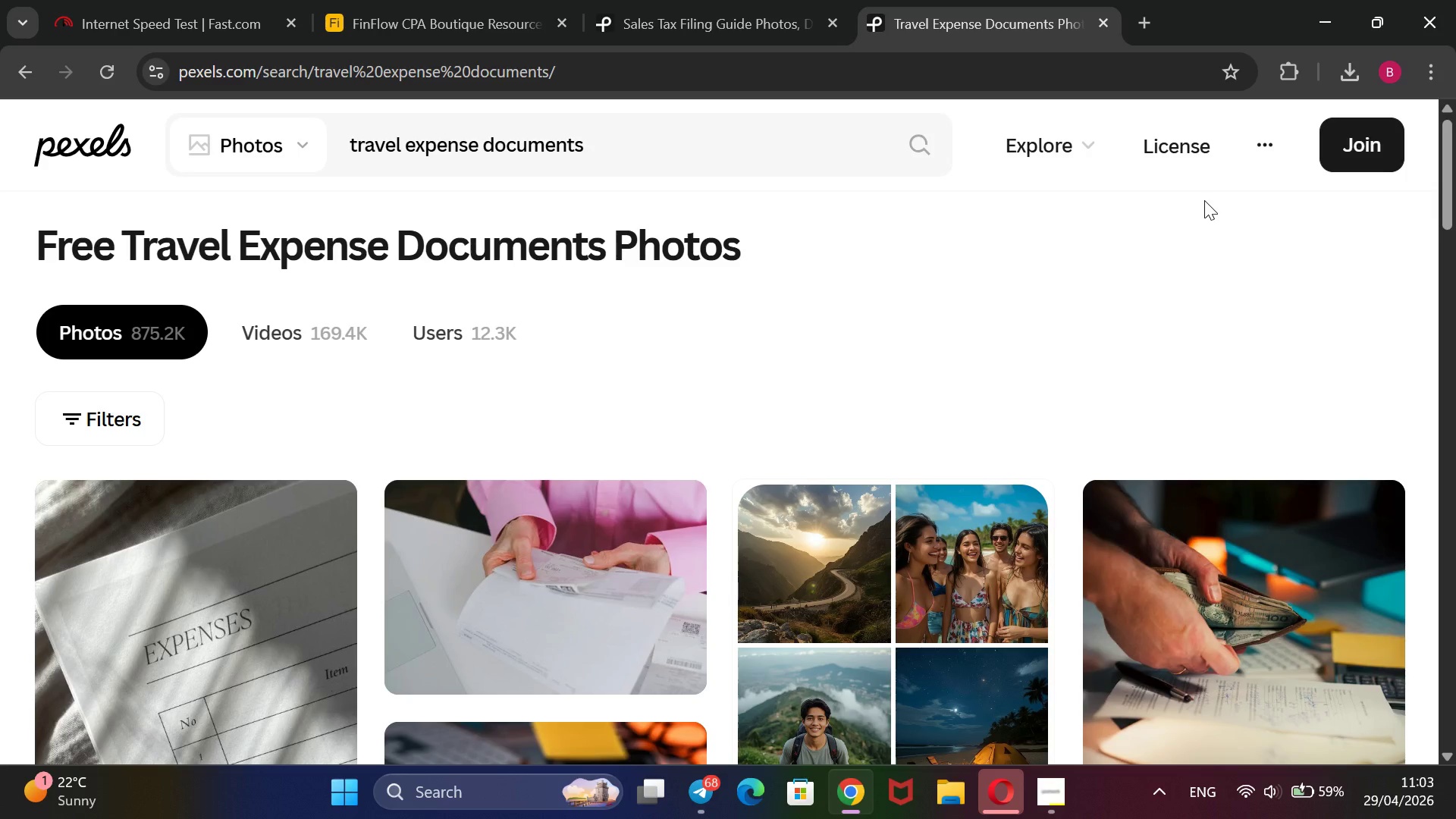 
left_click([1046, 795])